 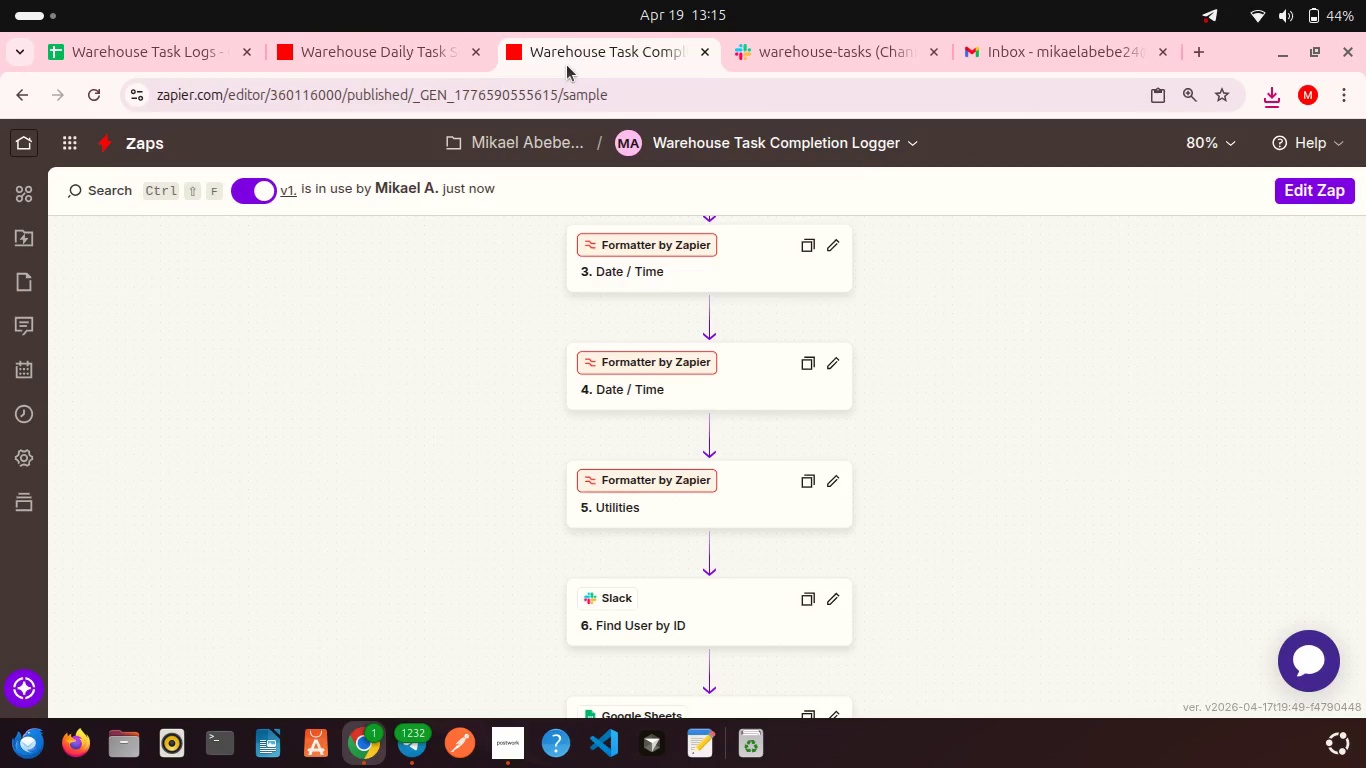 
left_click([702, 144])
 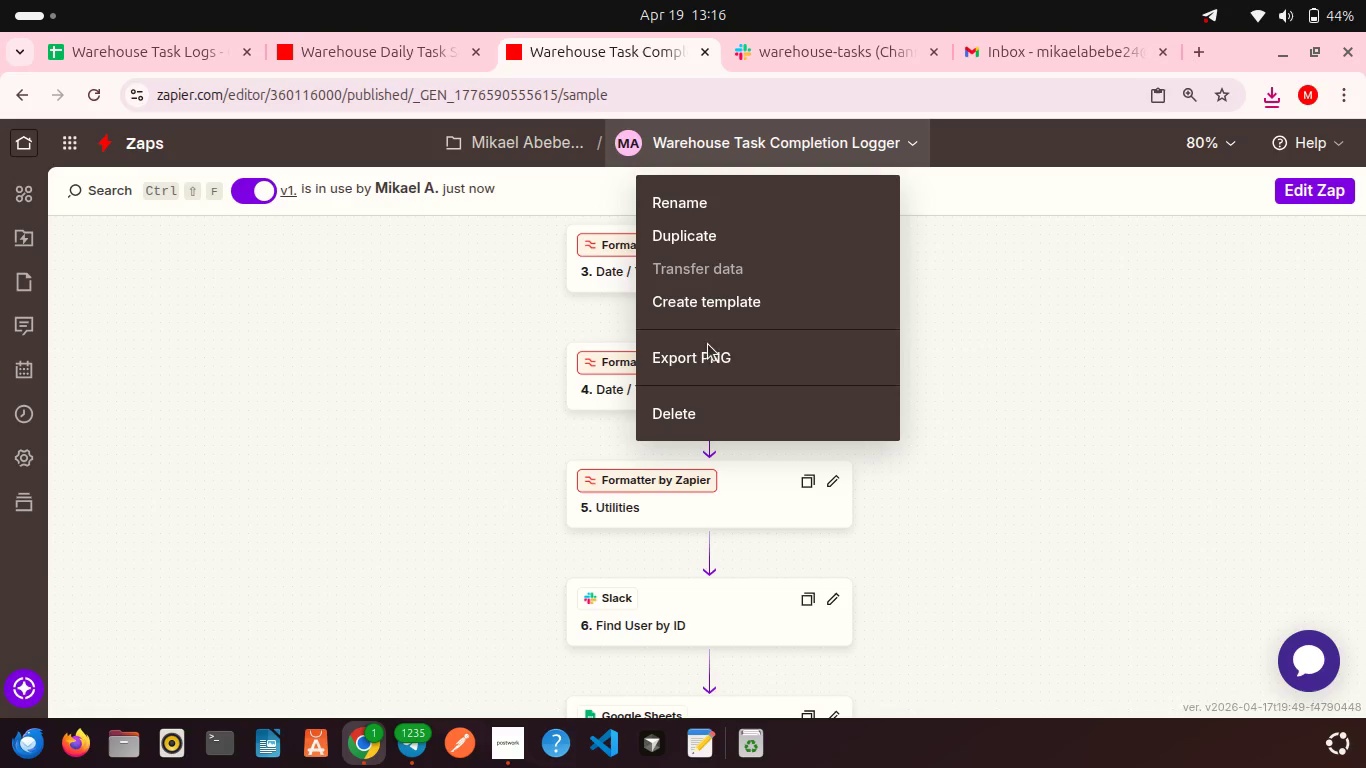 
left_click([714, 366])
 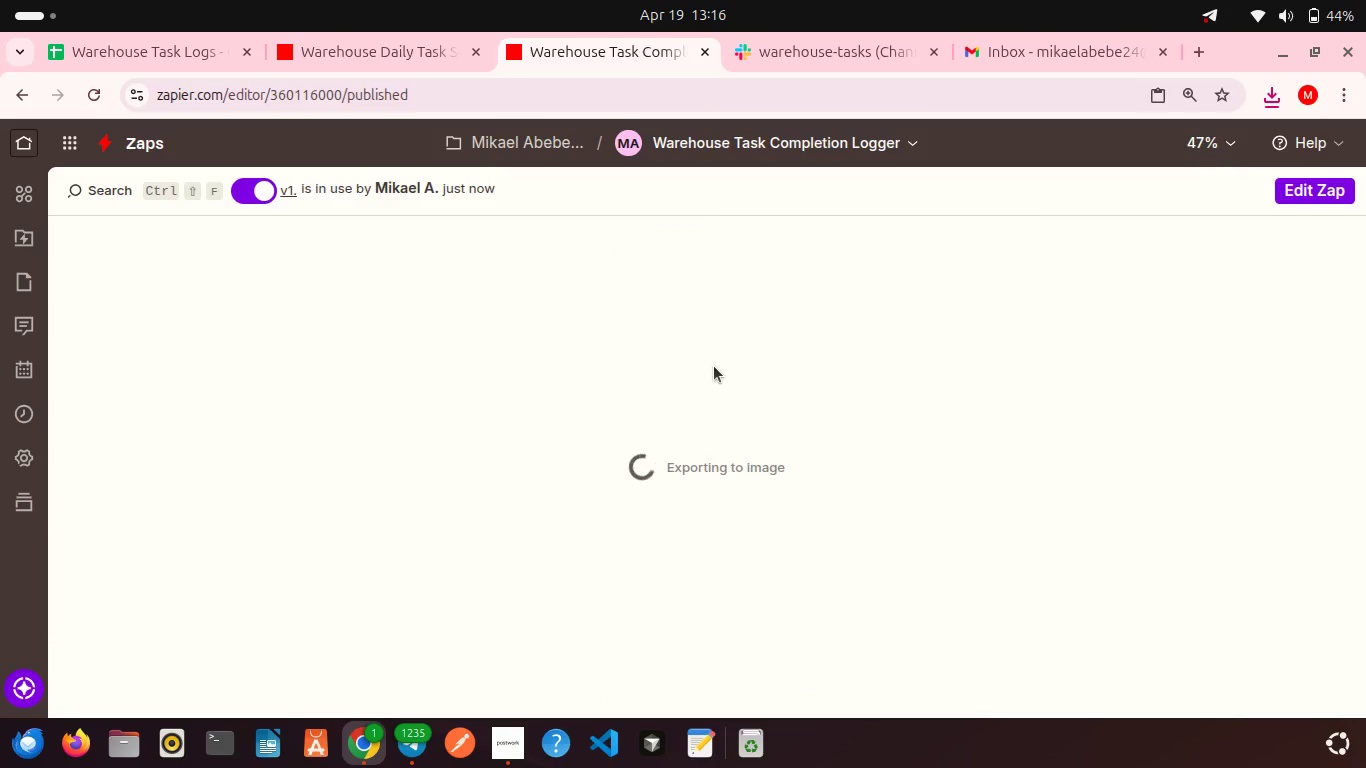 
wait(9.0)
 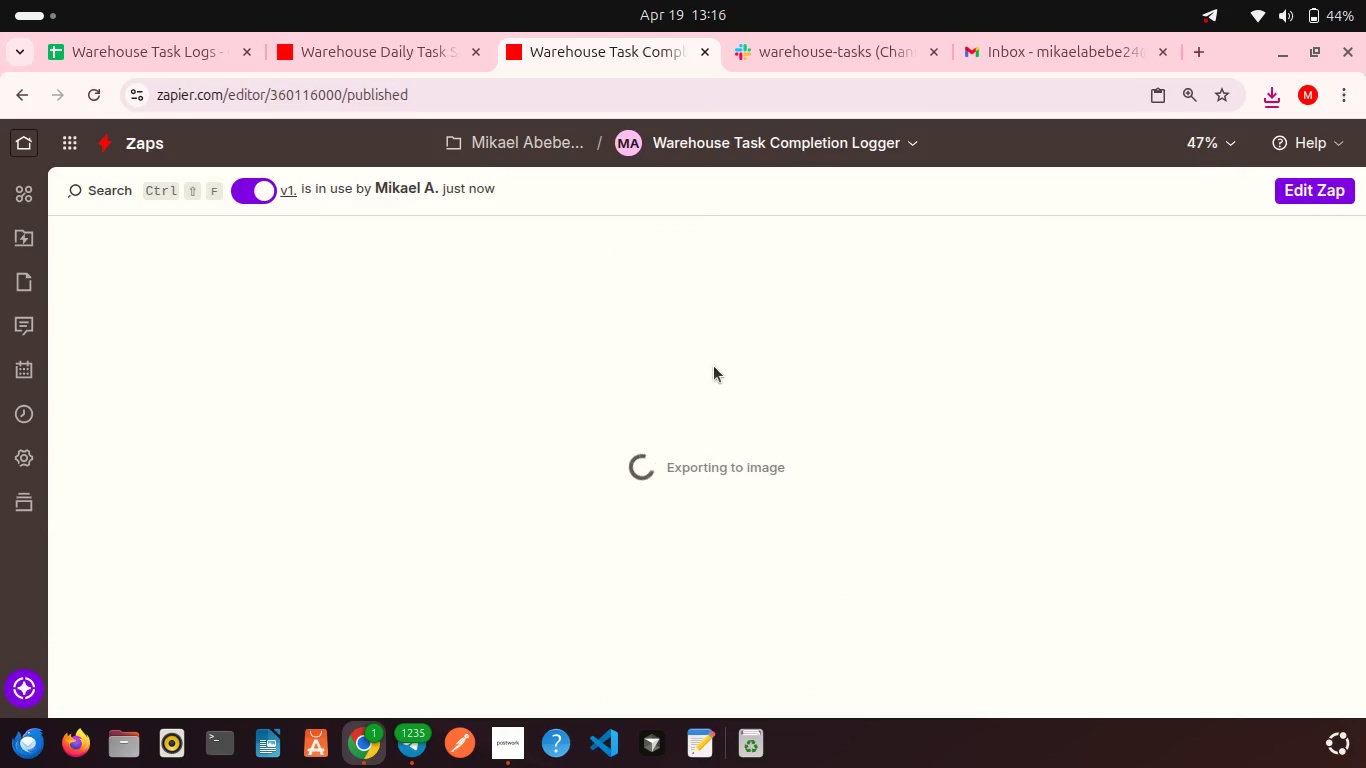 
mouse_move([553, 700])
 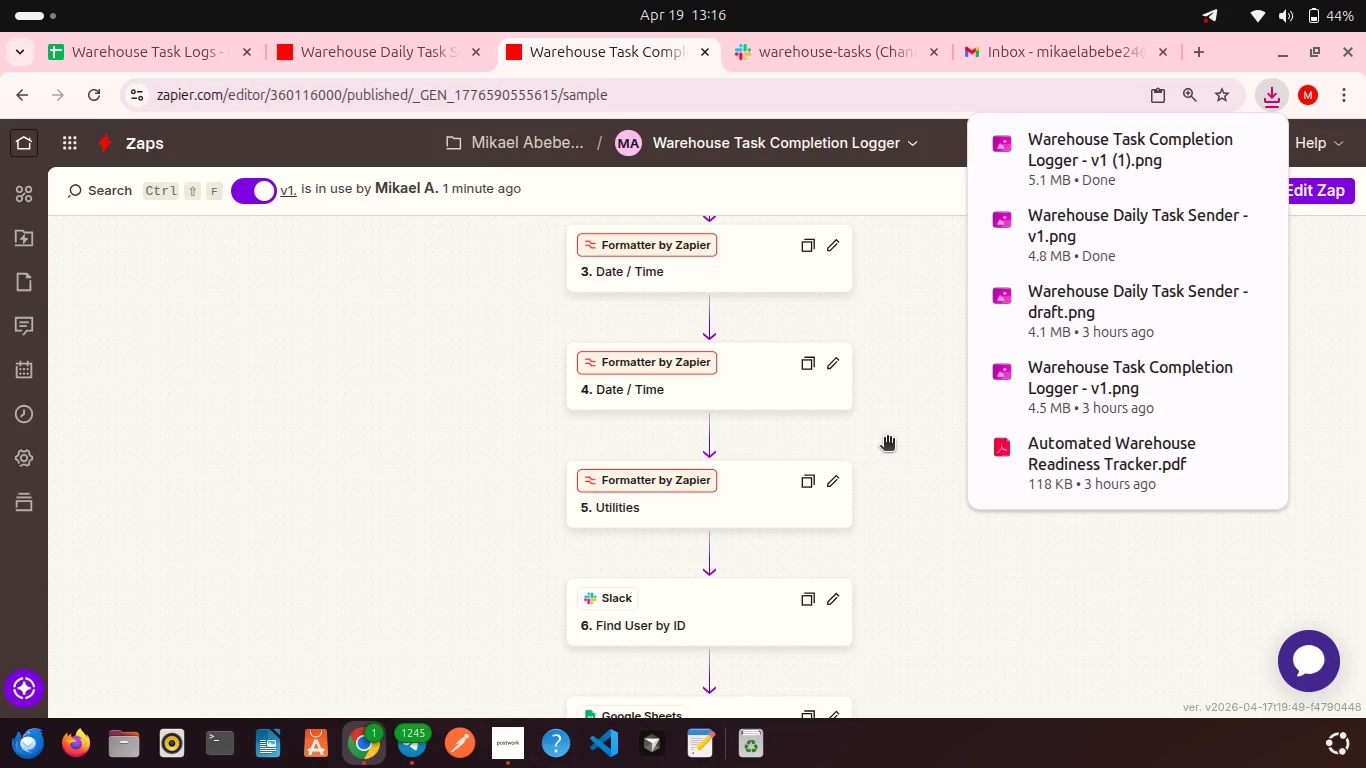 
left_click([887, 439])
 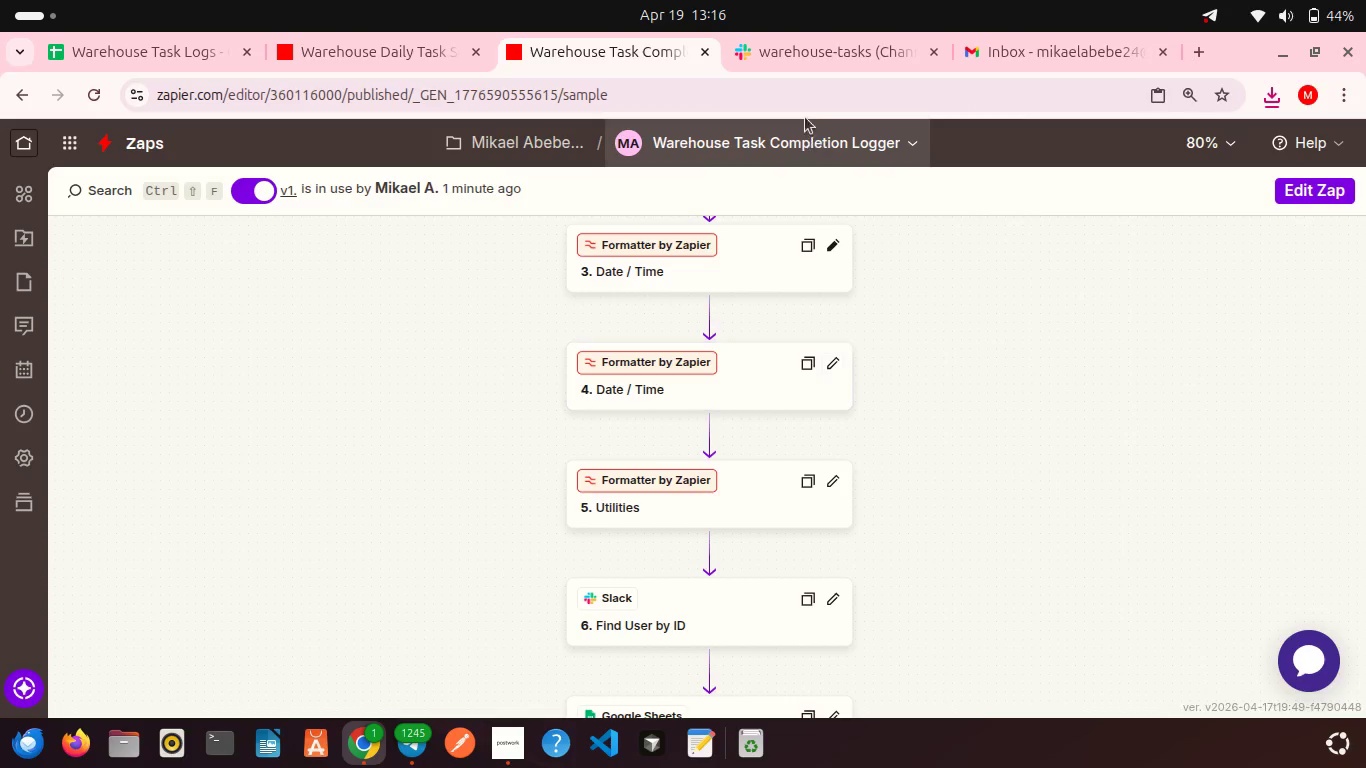 
left_click([789, 53])
 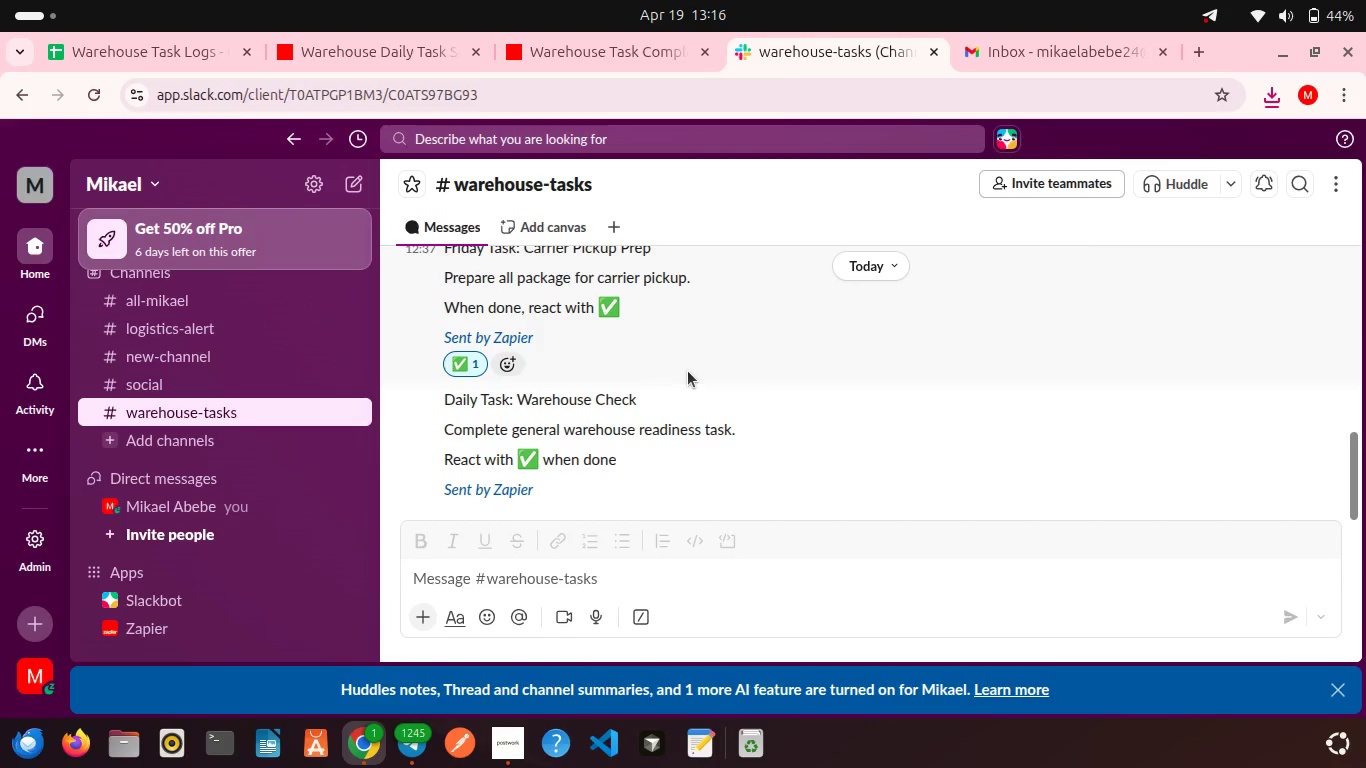 
scroll: coordinate [688, 371], scroll_direction: down, amount: 4.0
 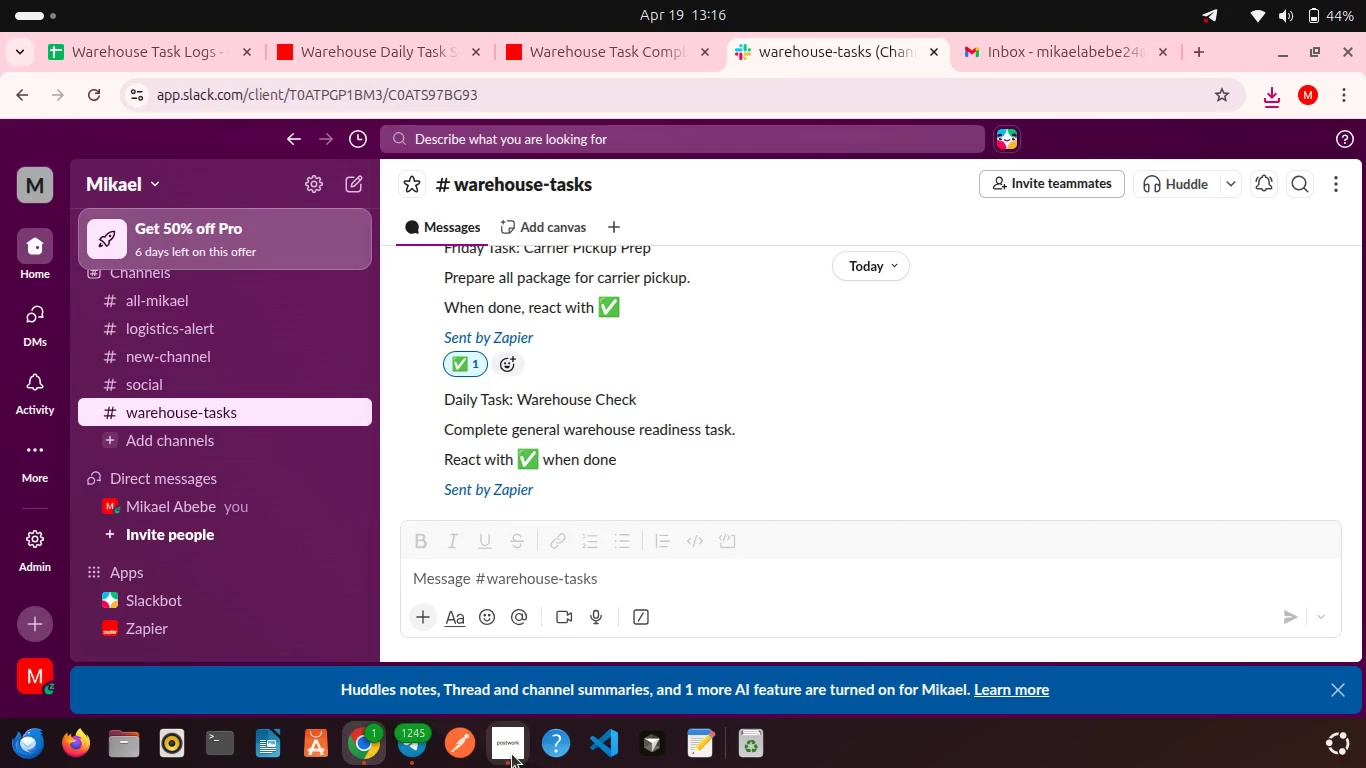 
left_click([512, 754])